 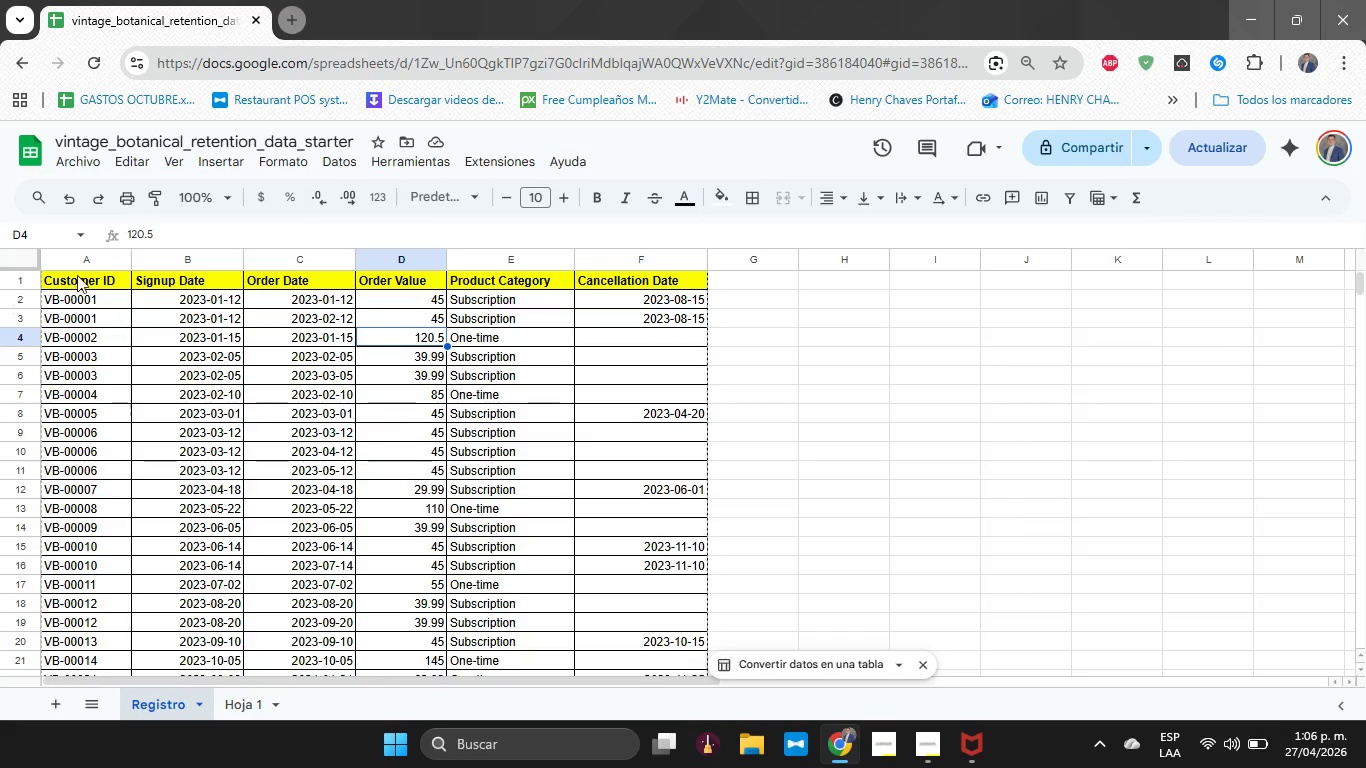 
left_click([87, 269])
 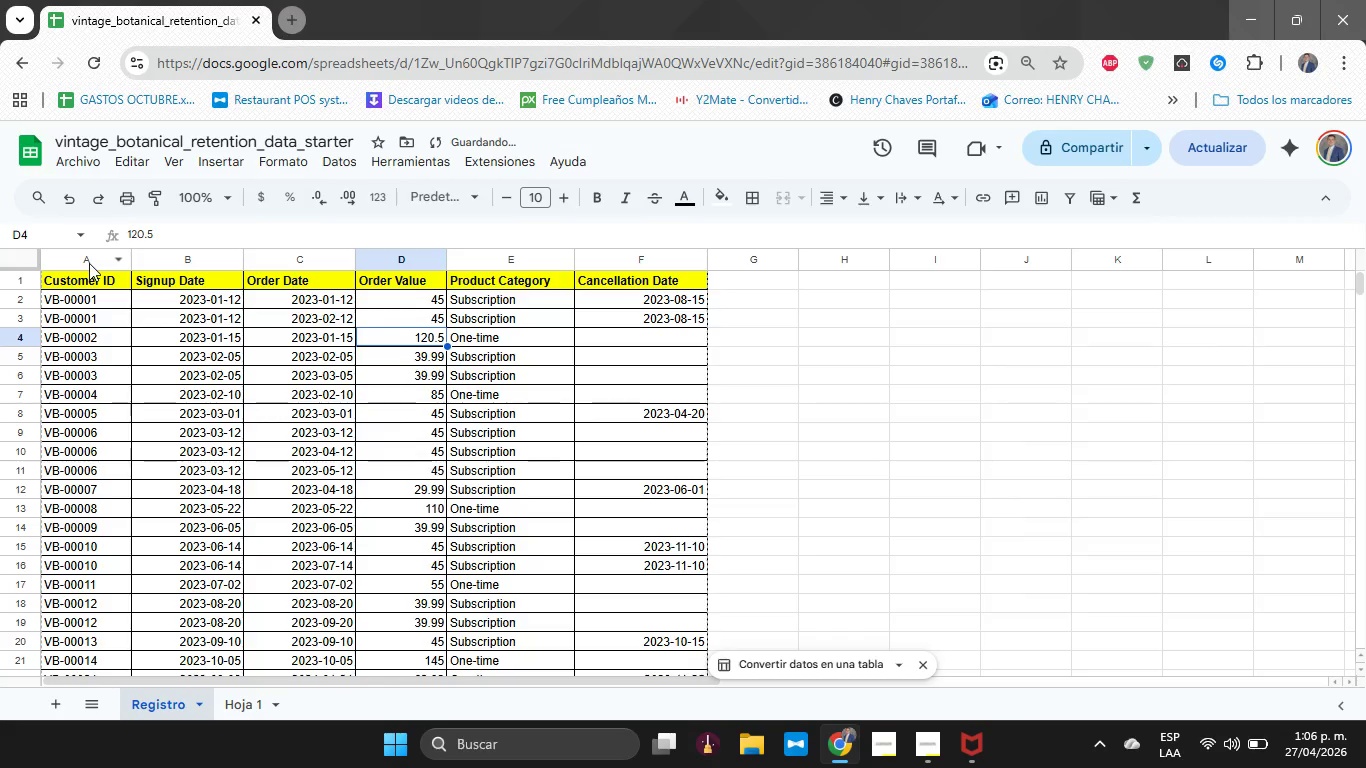 
left_click([89, 263])
 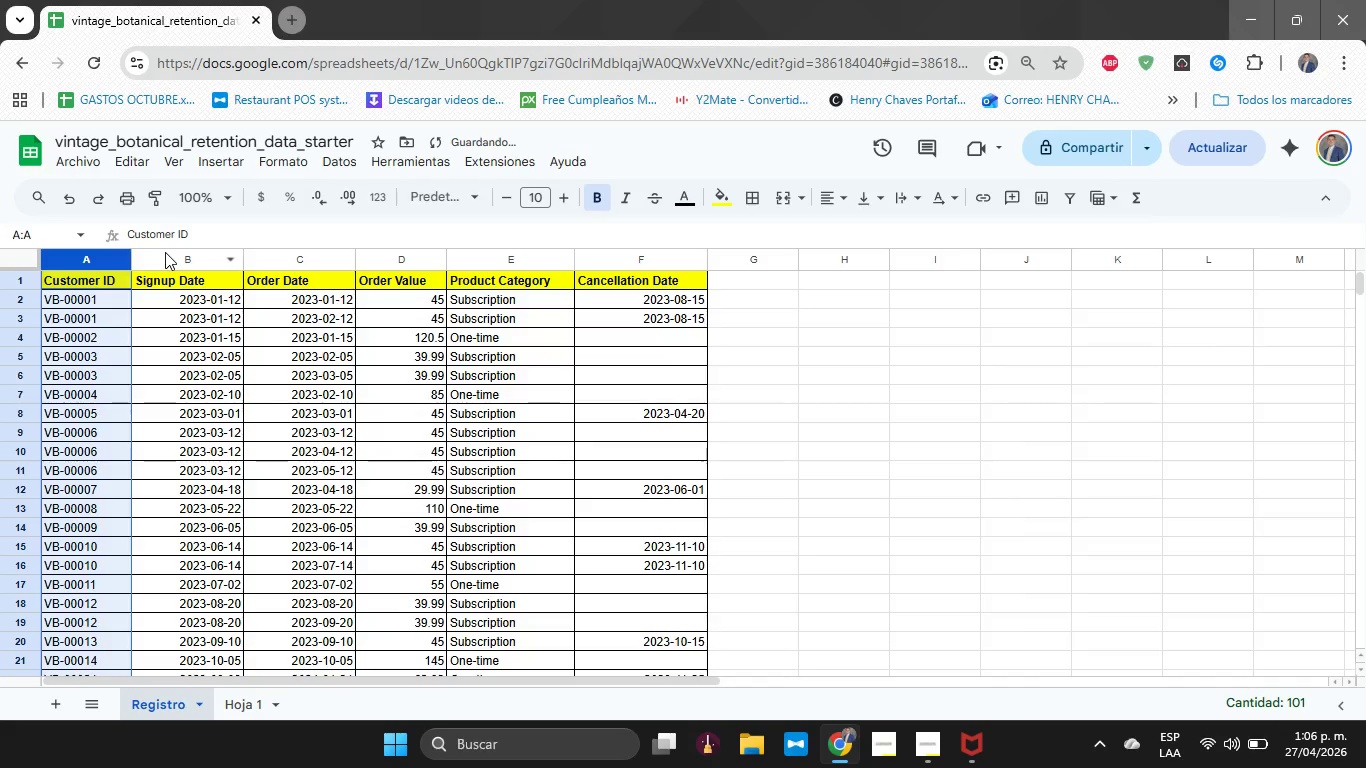 
left_click([165, 252])
 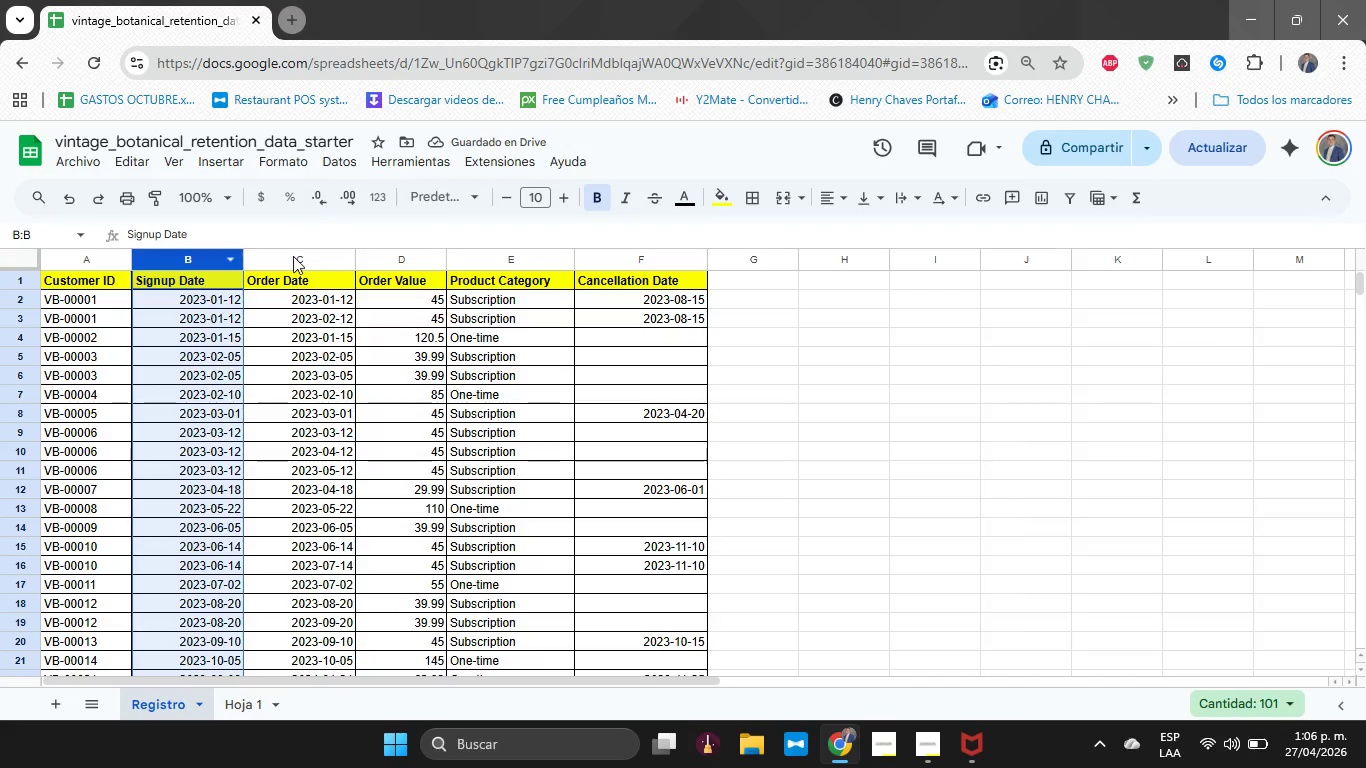 
left_click([293, 256])
 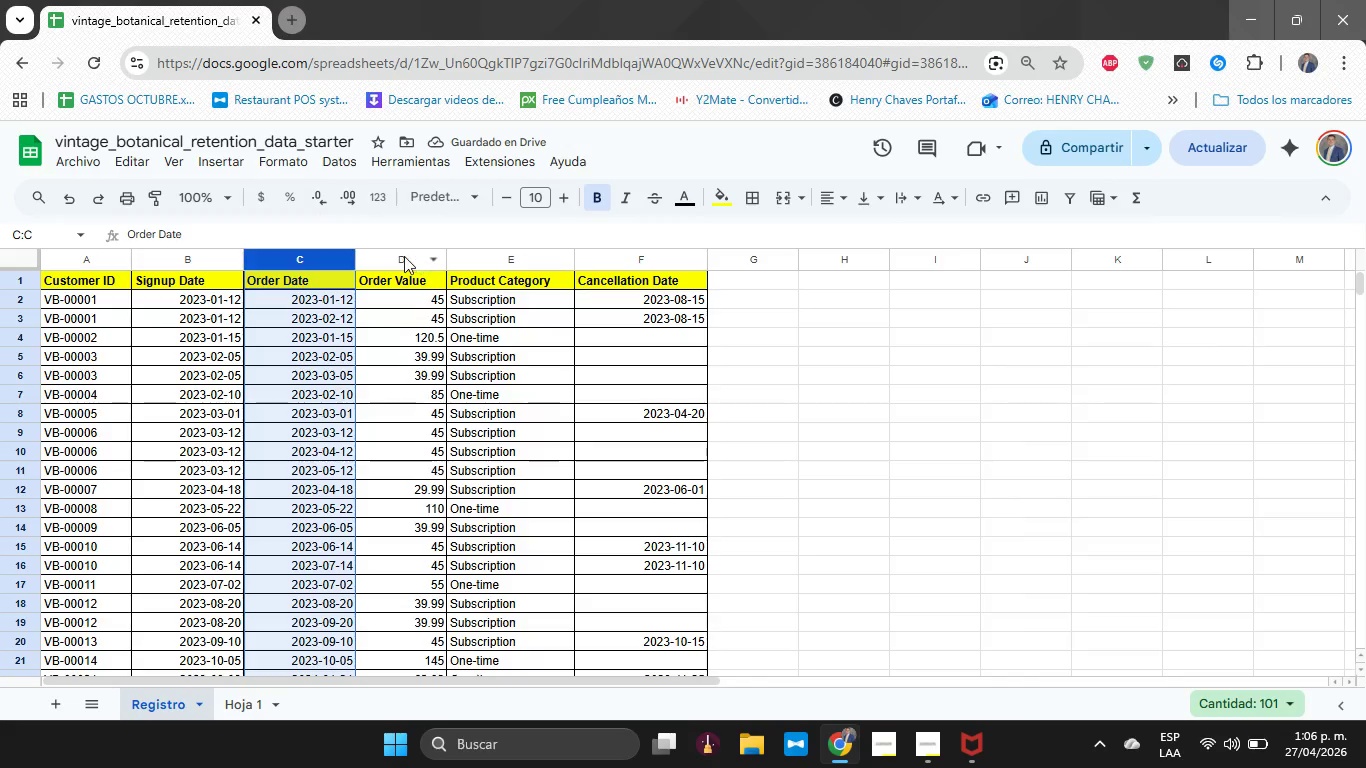 
left_click([404, 256])
 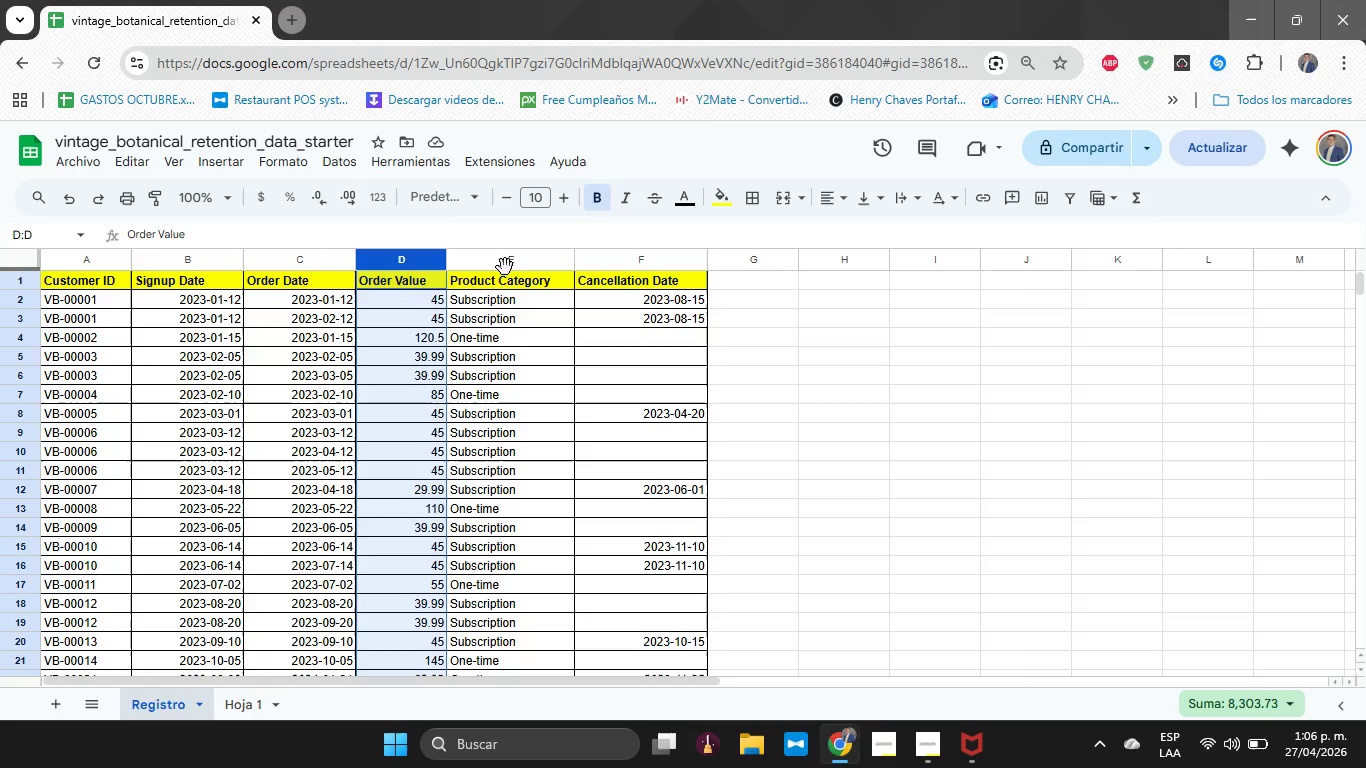 
left_click([500, 260])
 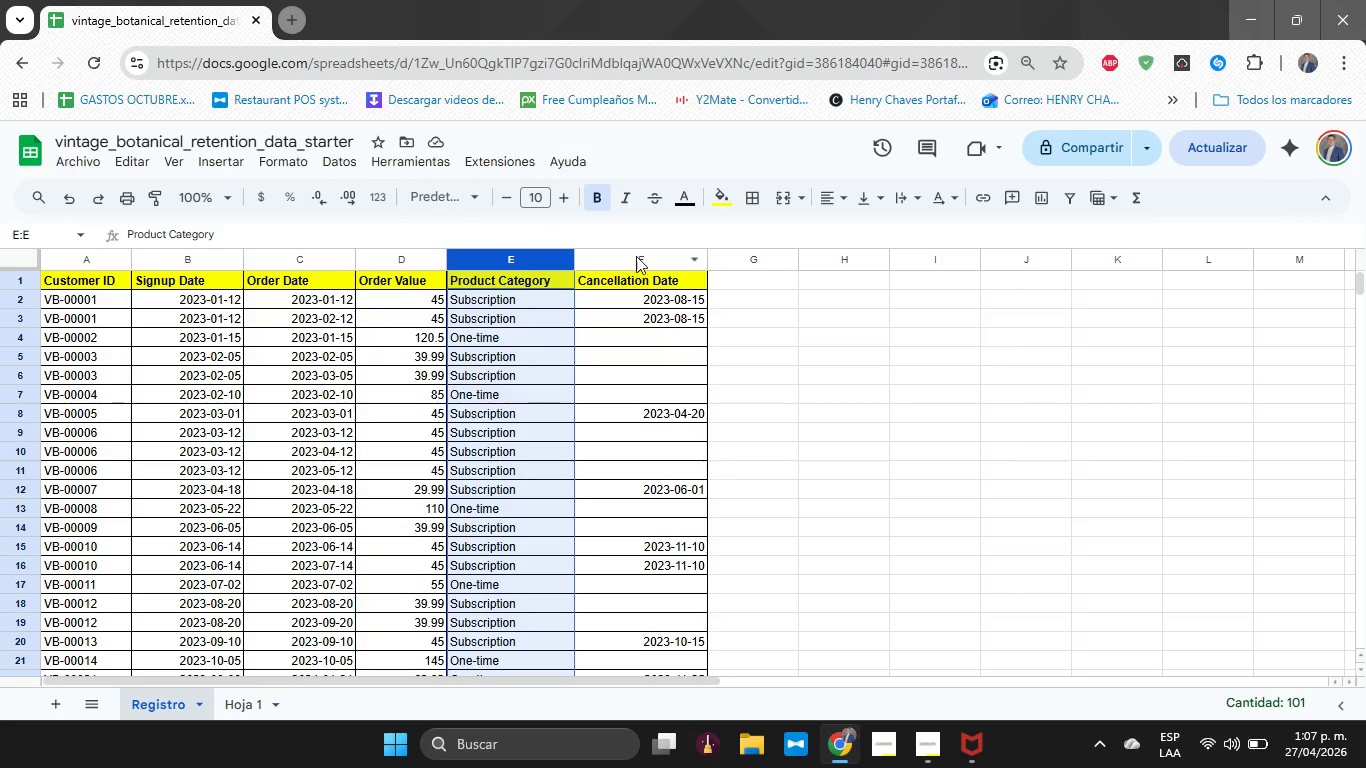 
left_click([637, 256])
 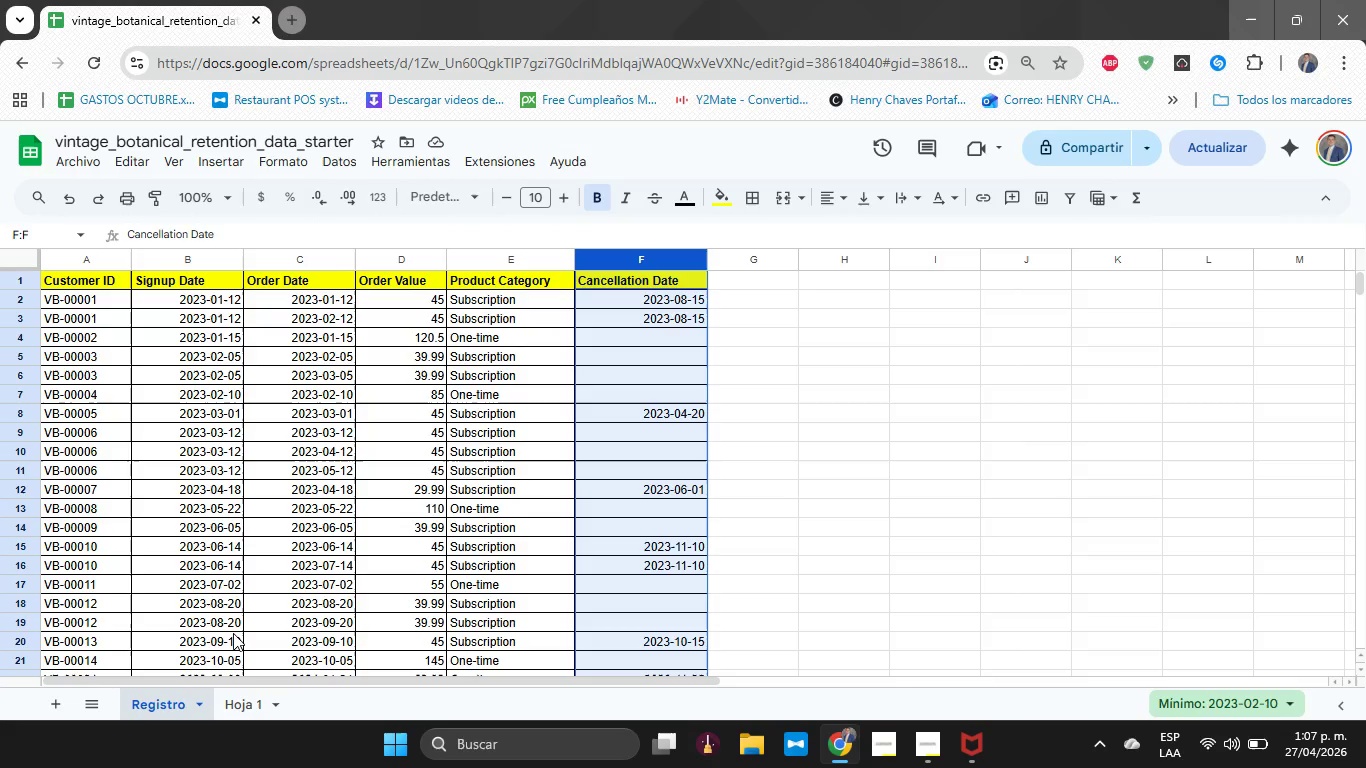 
wait(24.89)
 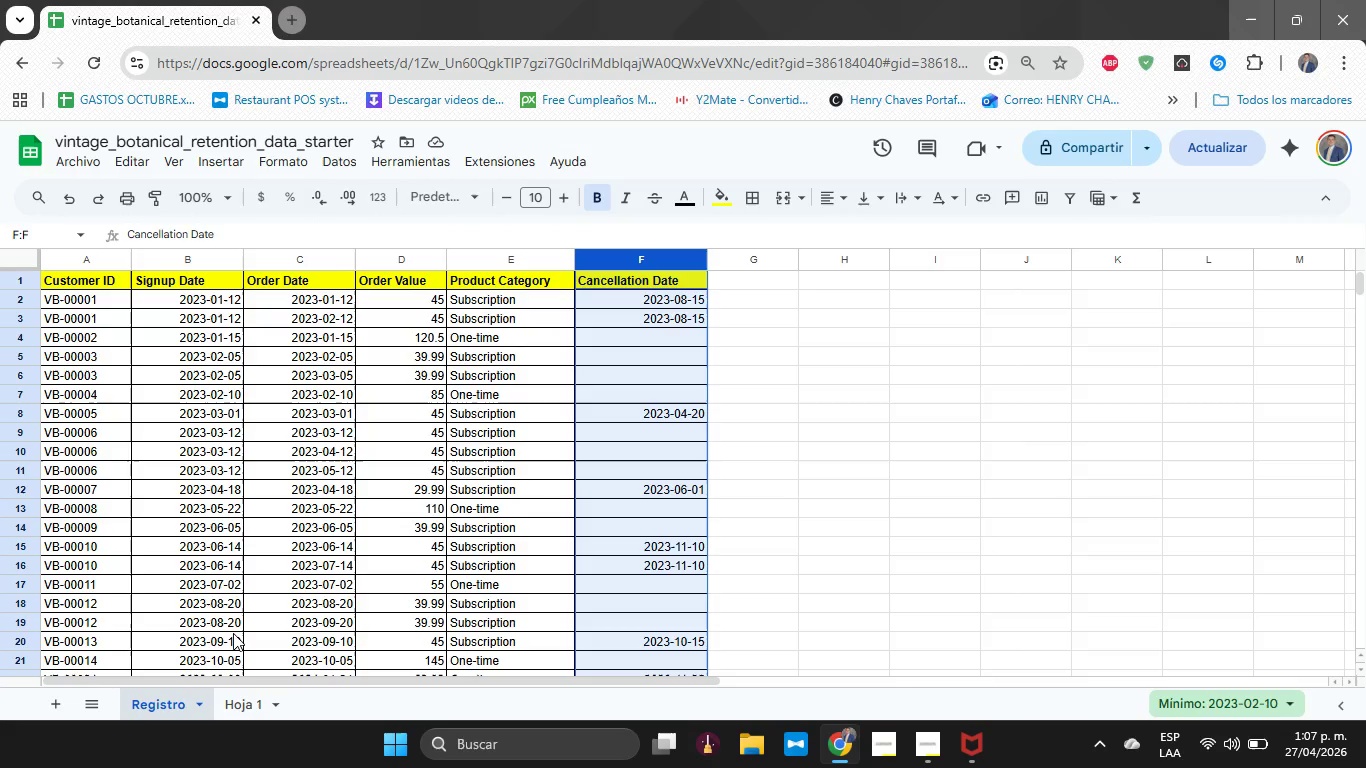 
scroll: coordinate [680, 767], scroll_direction: up, amount: 1.0
 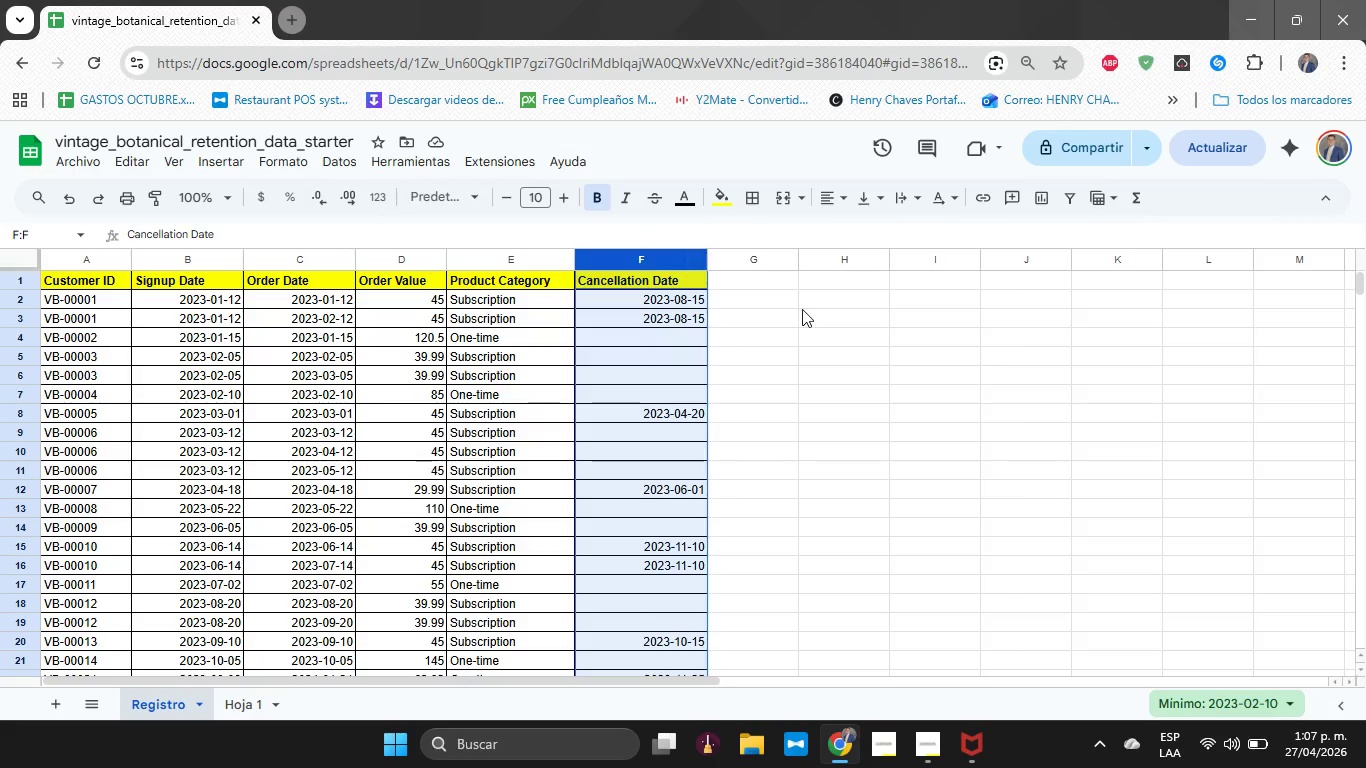 
left_click([771, 281])
 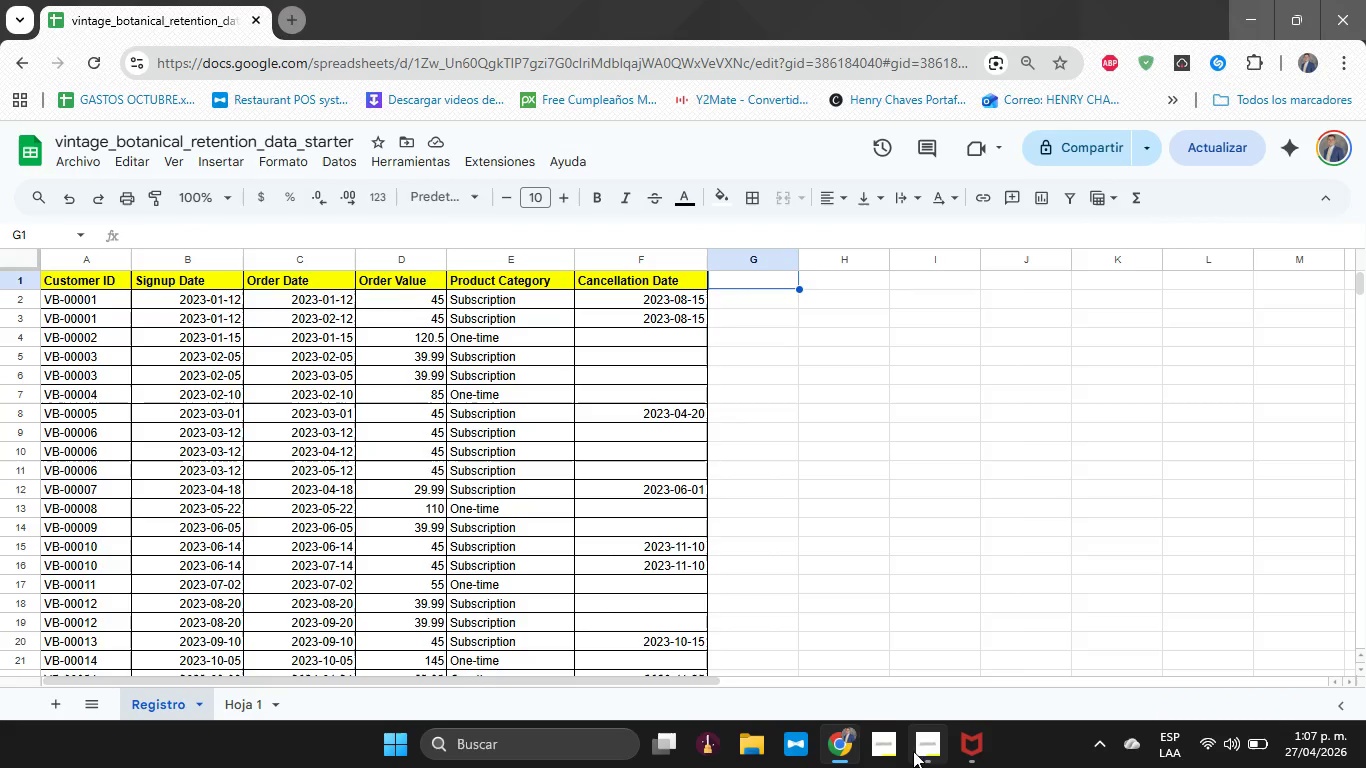 
left_click([929, 751])